 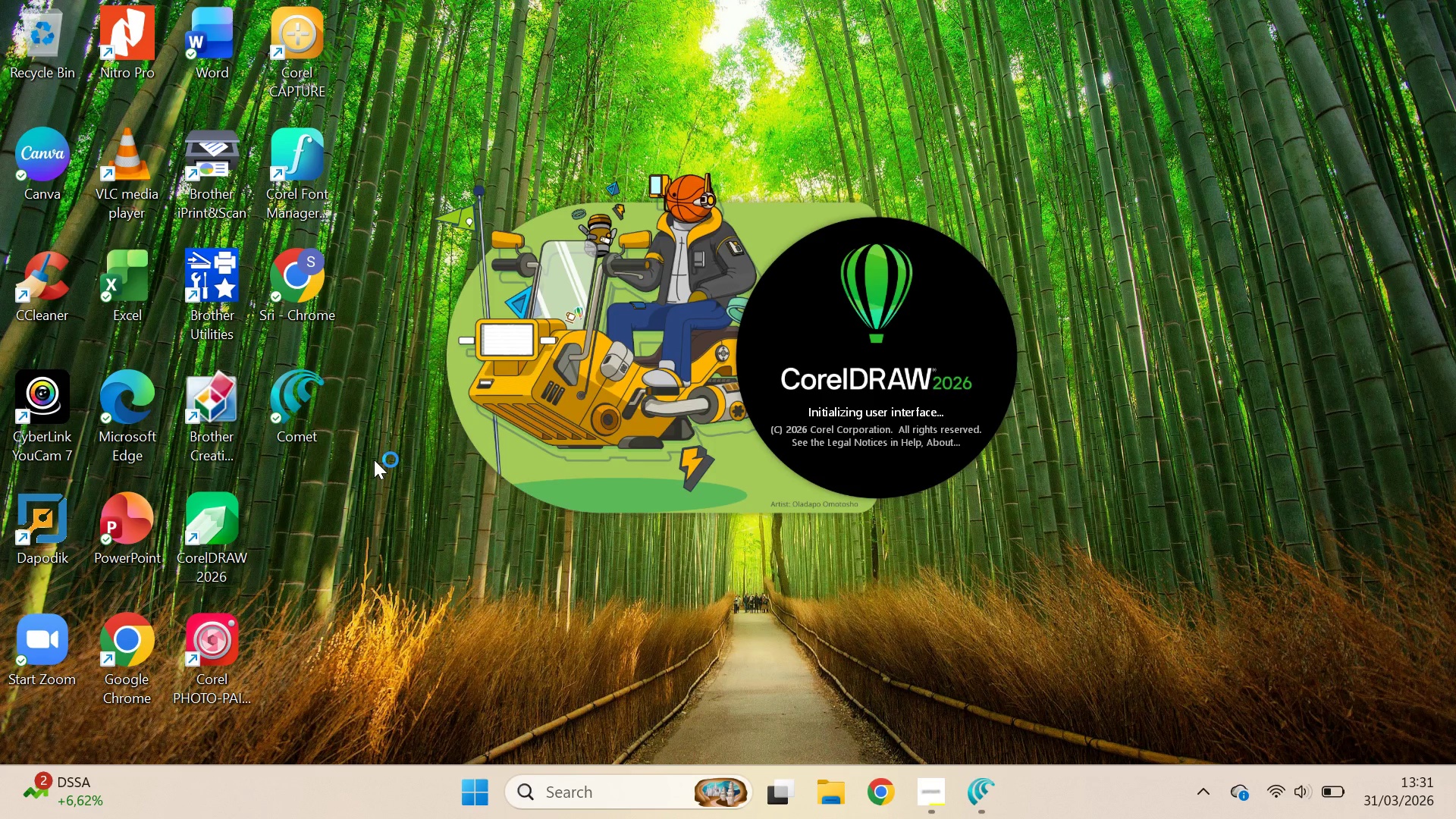 
left_click([183, 122])
 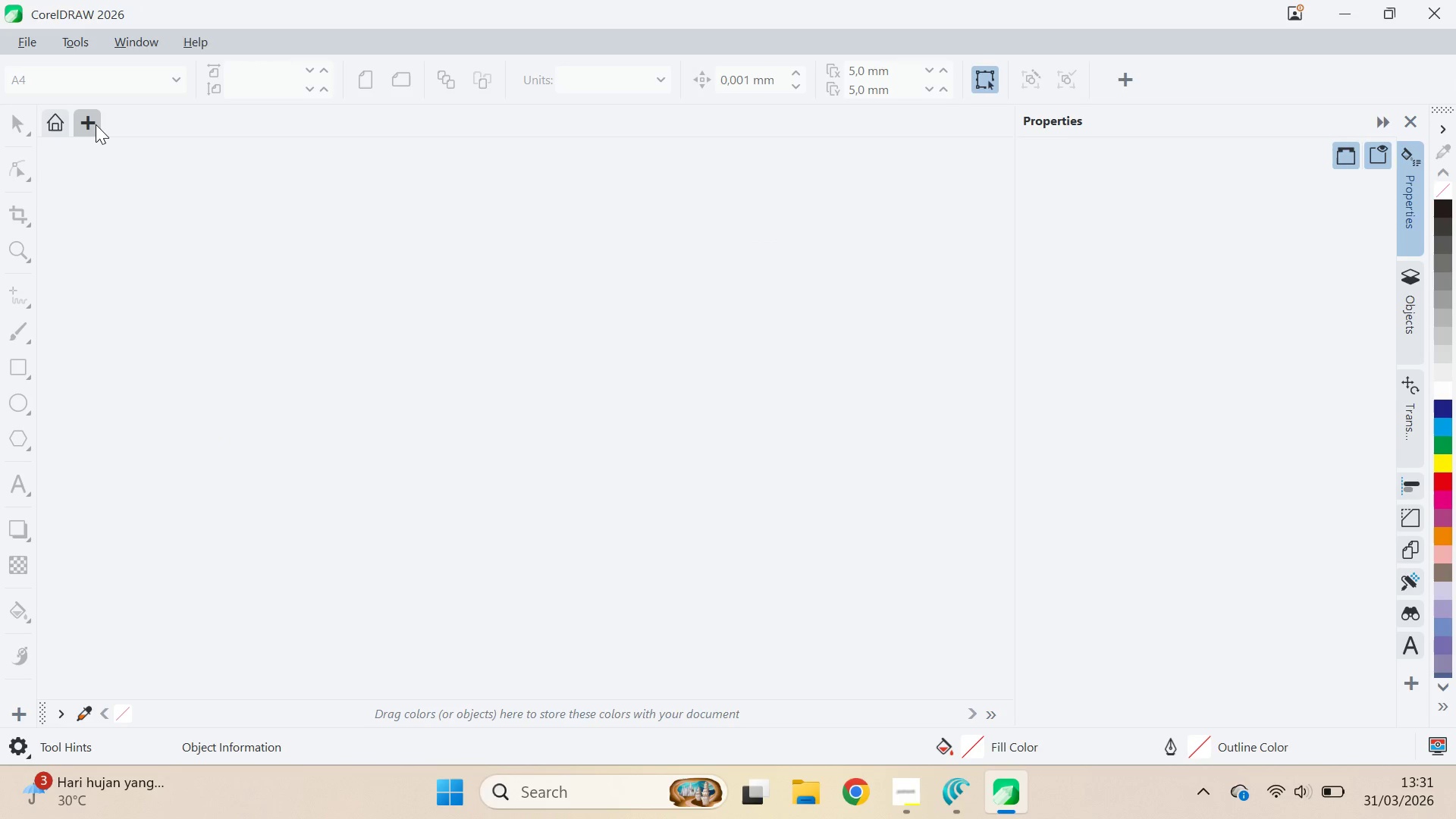 
left_click([98, 125])
 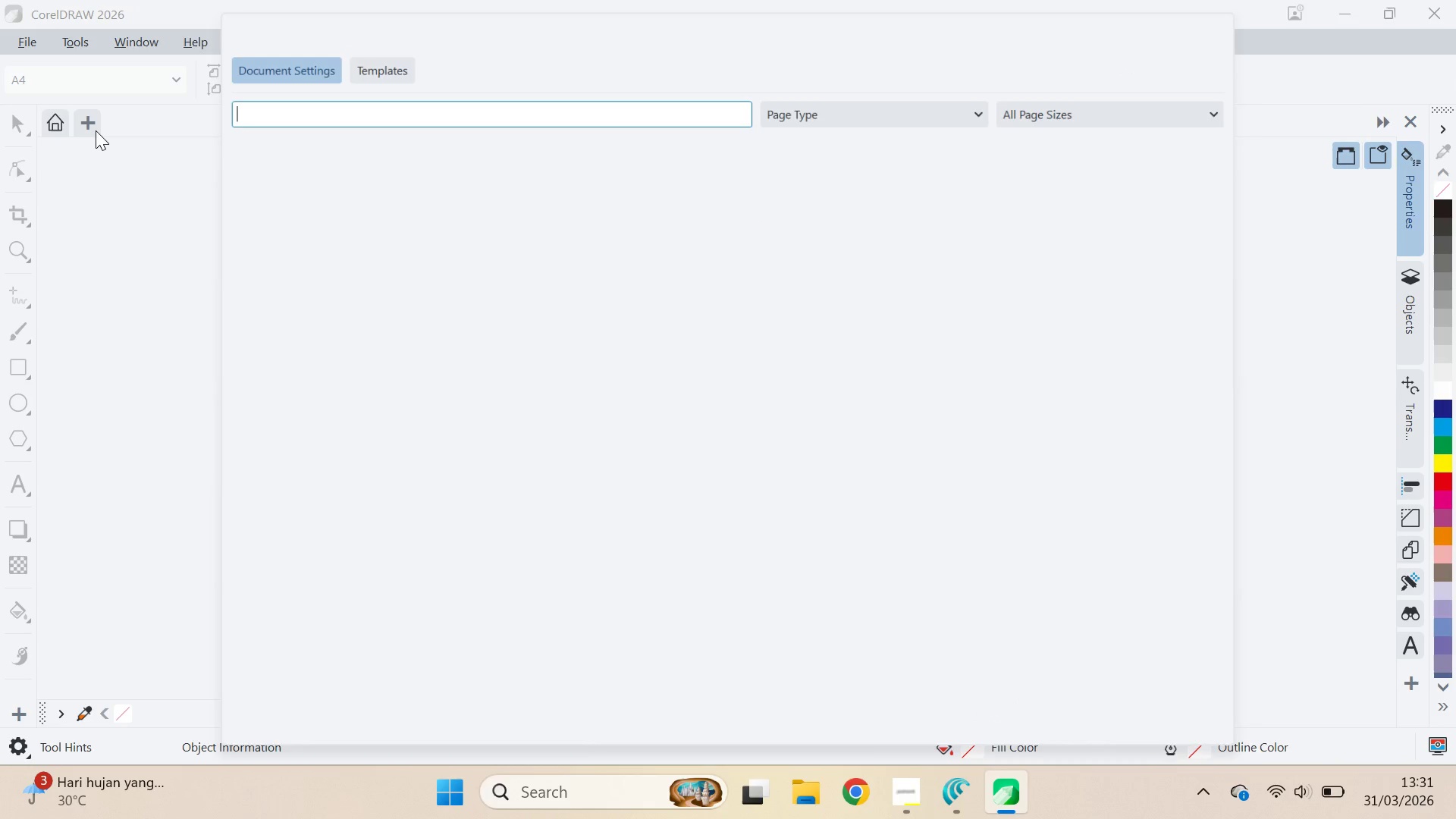 
left_click([96, 130])
 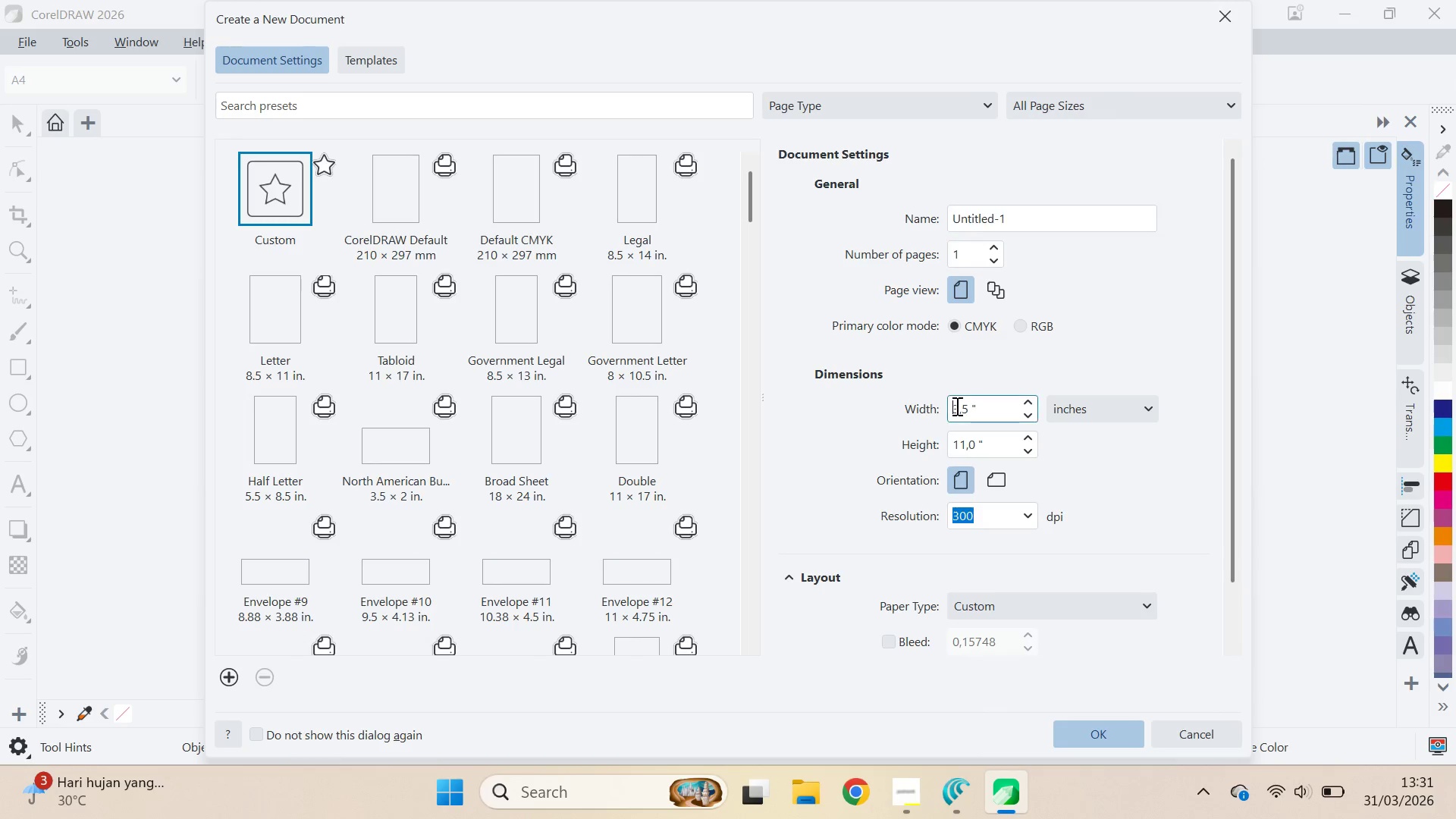 
left_click_drag(start_coordinate=[959, 410], to_coordinate=[952, 409])
 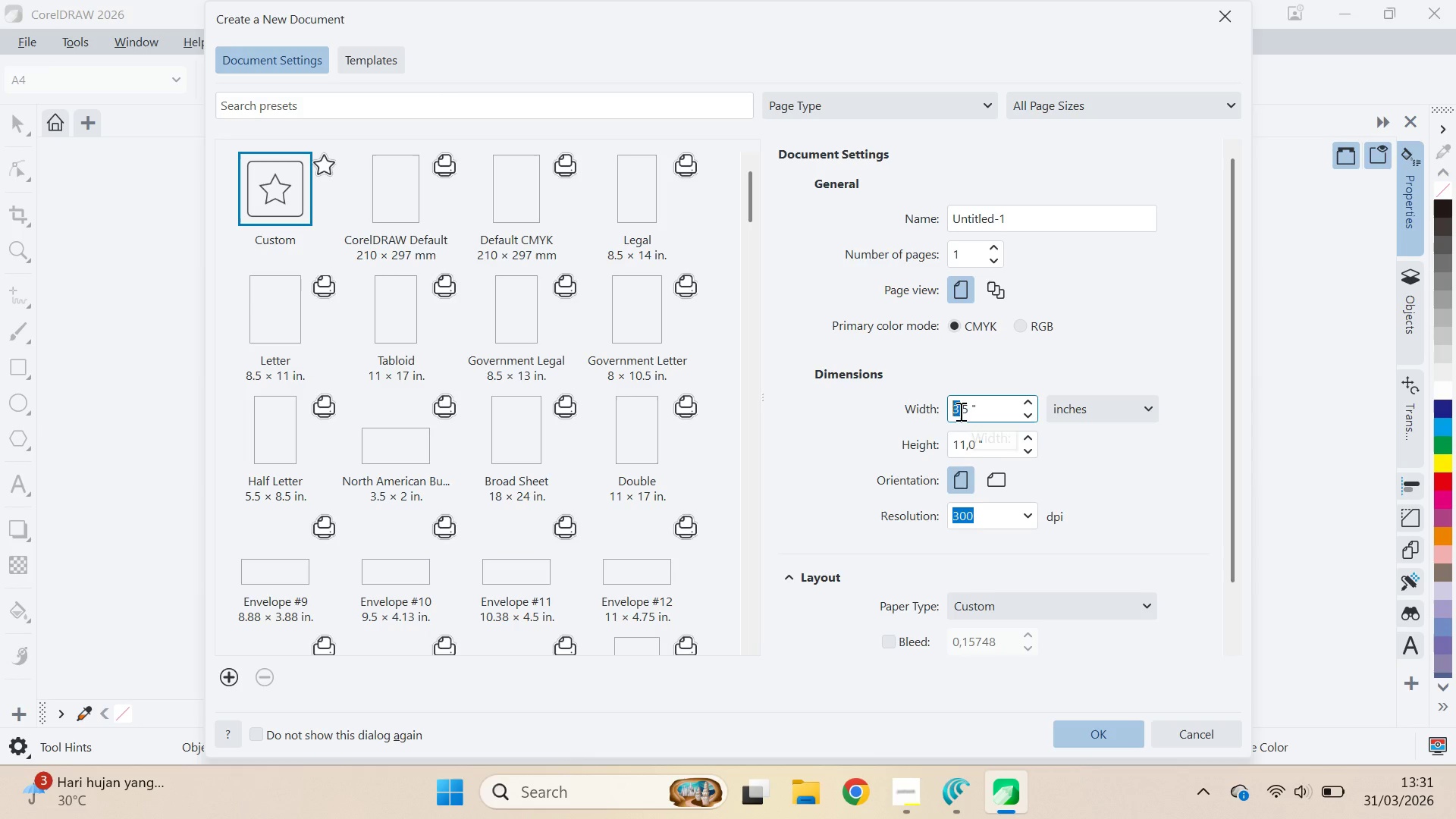 
key(8)
 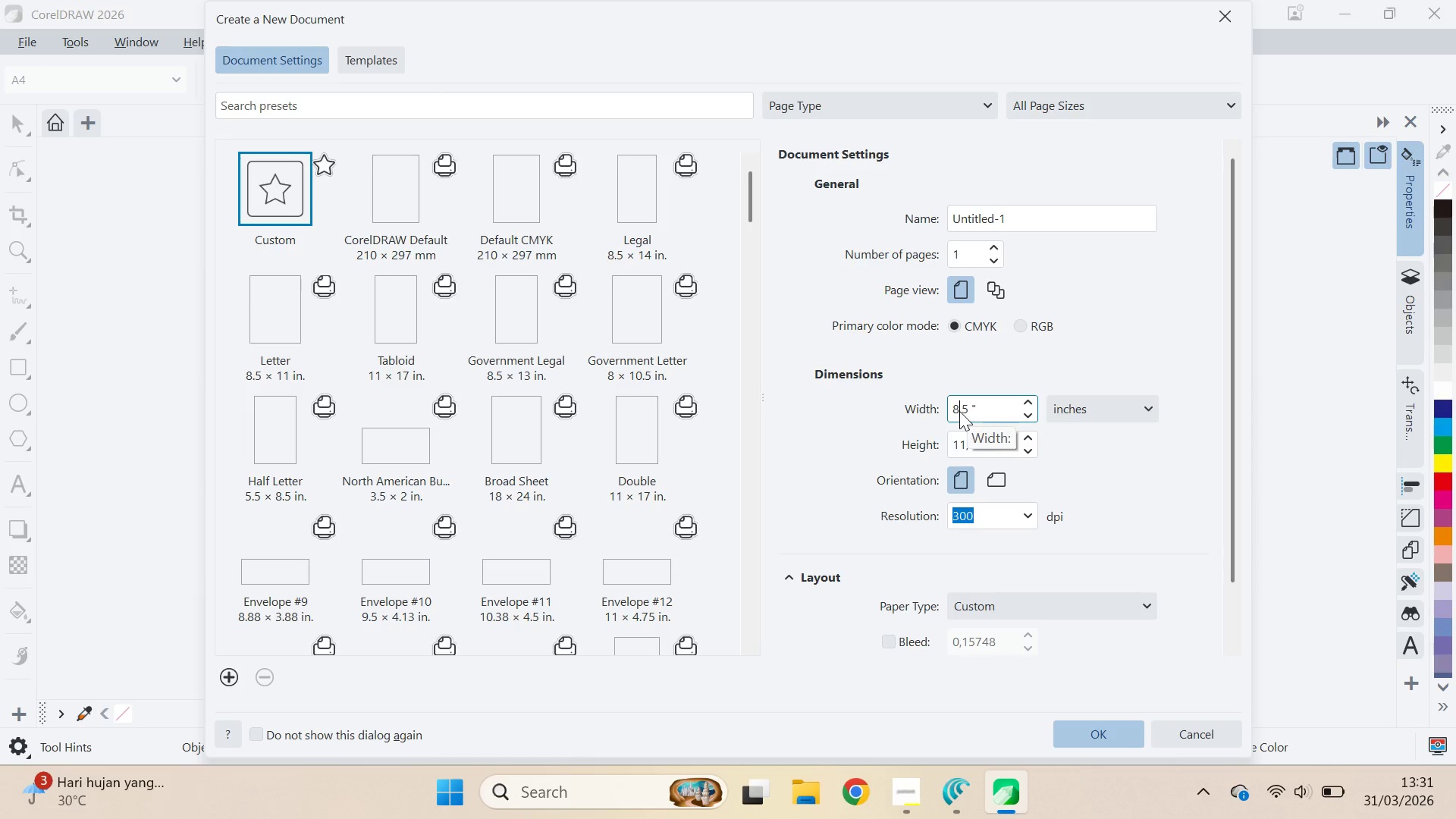 
key(Enter)
 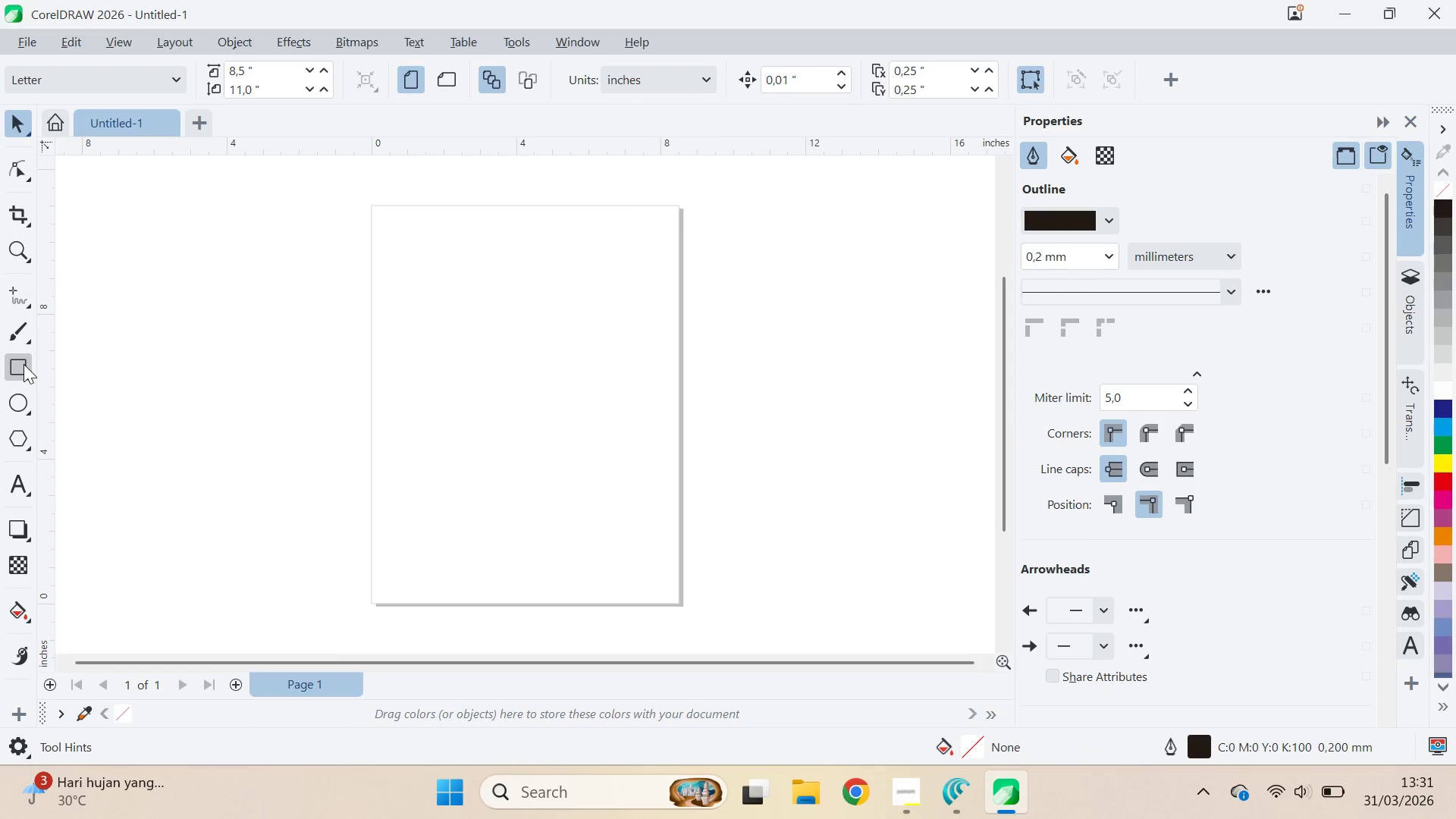 
double_click([24, 364])
 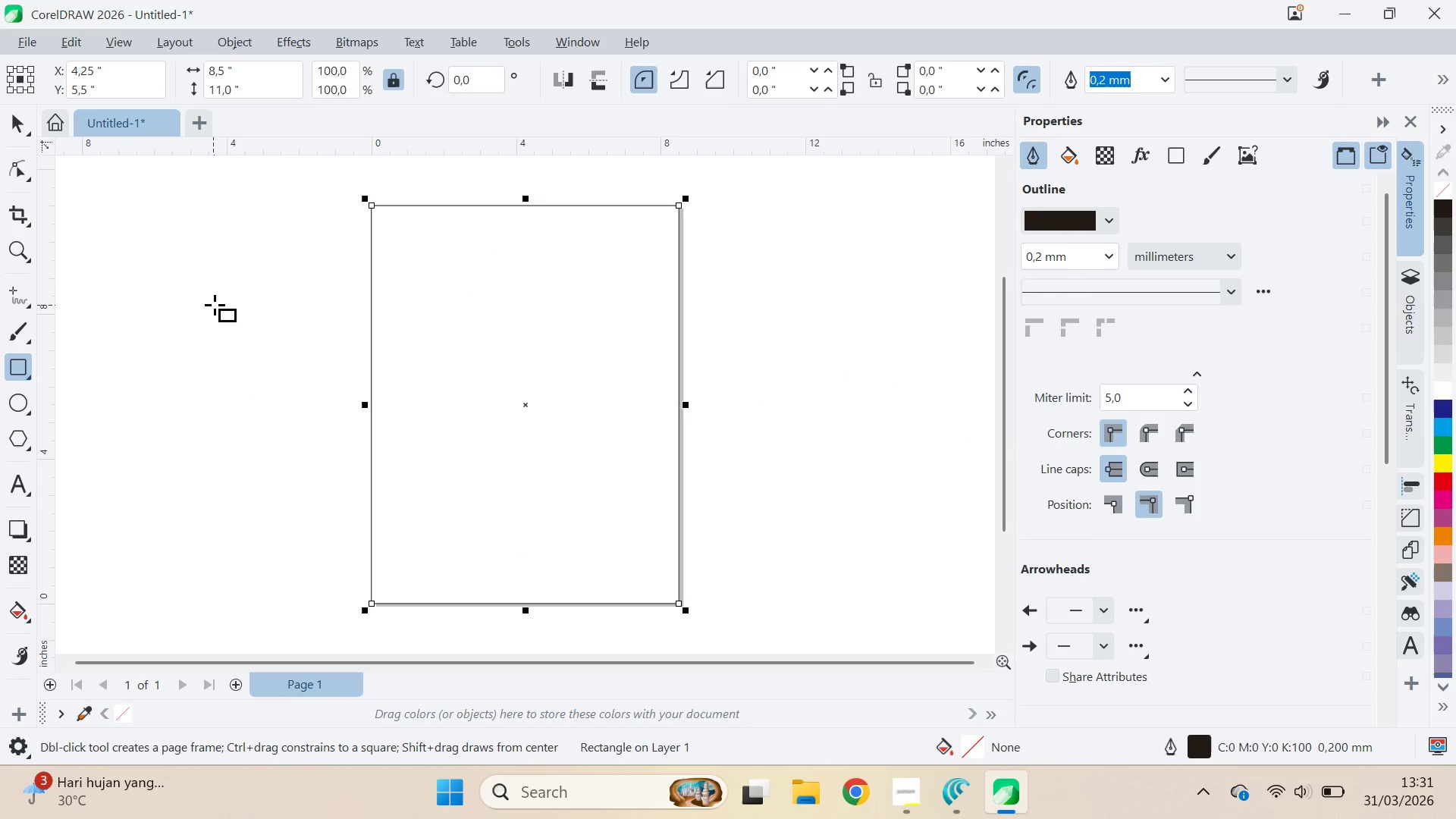 
hold_key(key=ControlLeft, duration=0.36)
left_click_drag(start_coordinate=[229, 309], to_coordinate=[279, 349])
 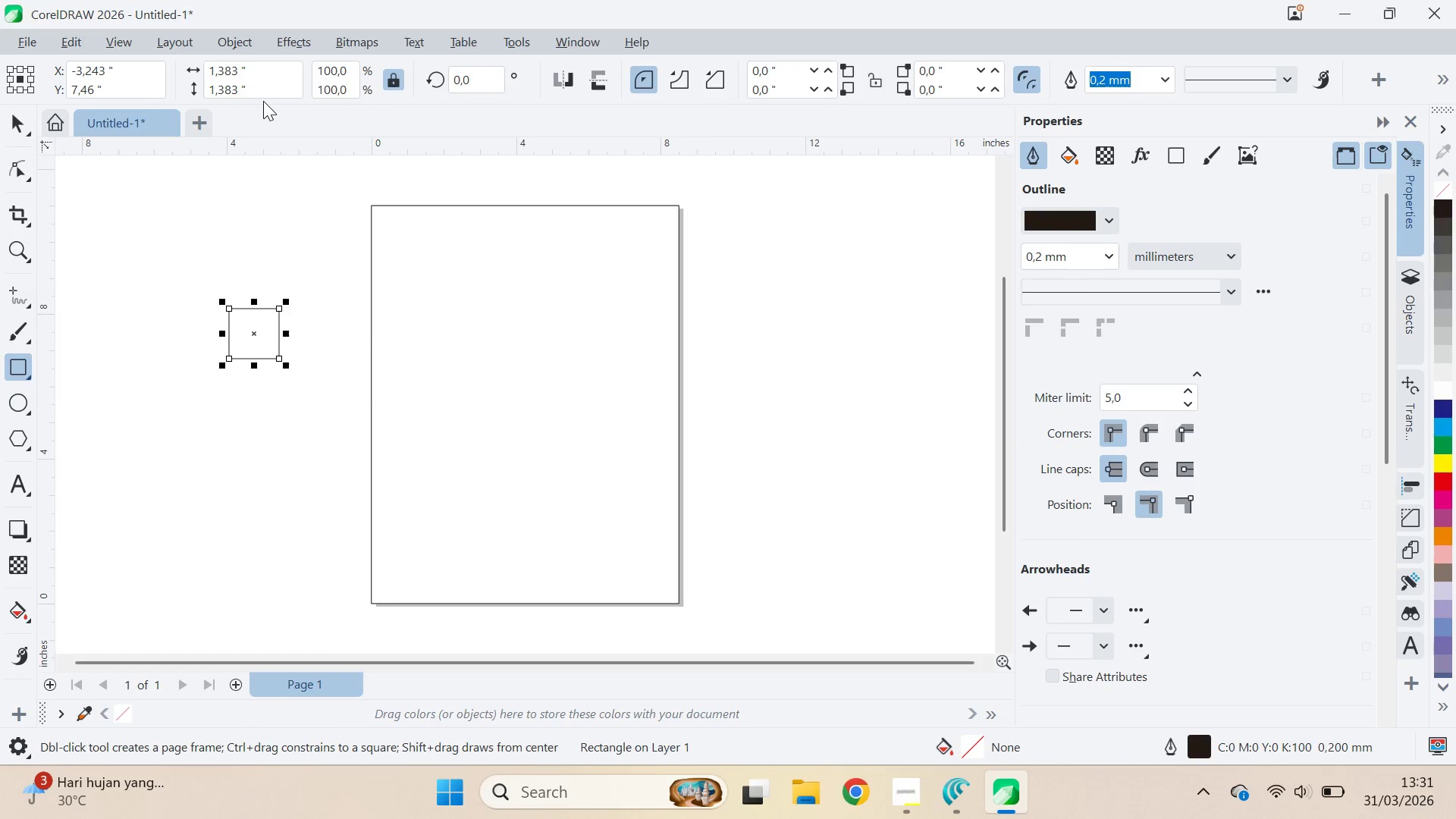 
double_click([268, 93])
 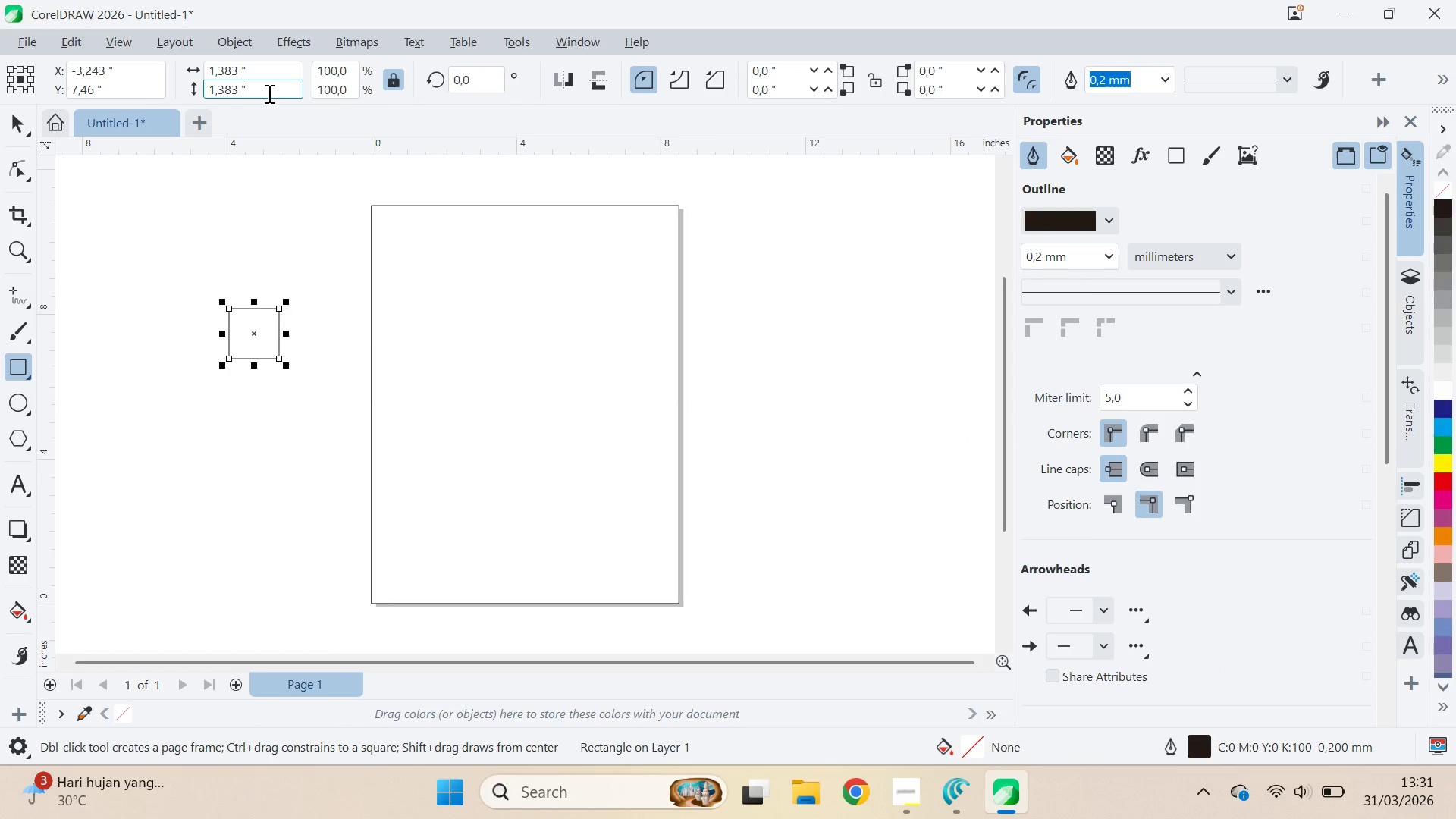 
hold_key(key=ControlLeft, duration=0.33)